 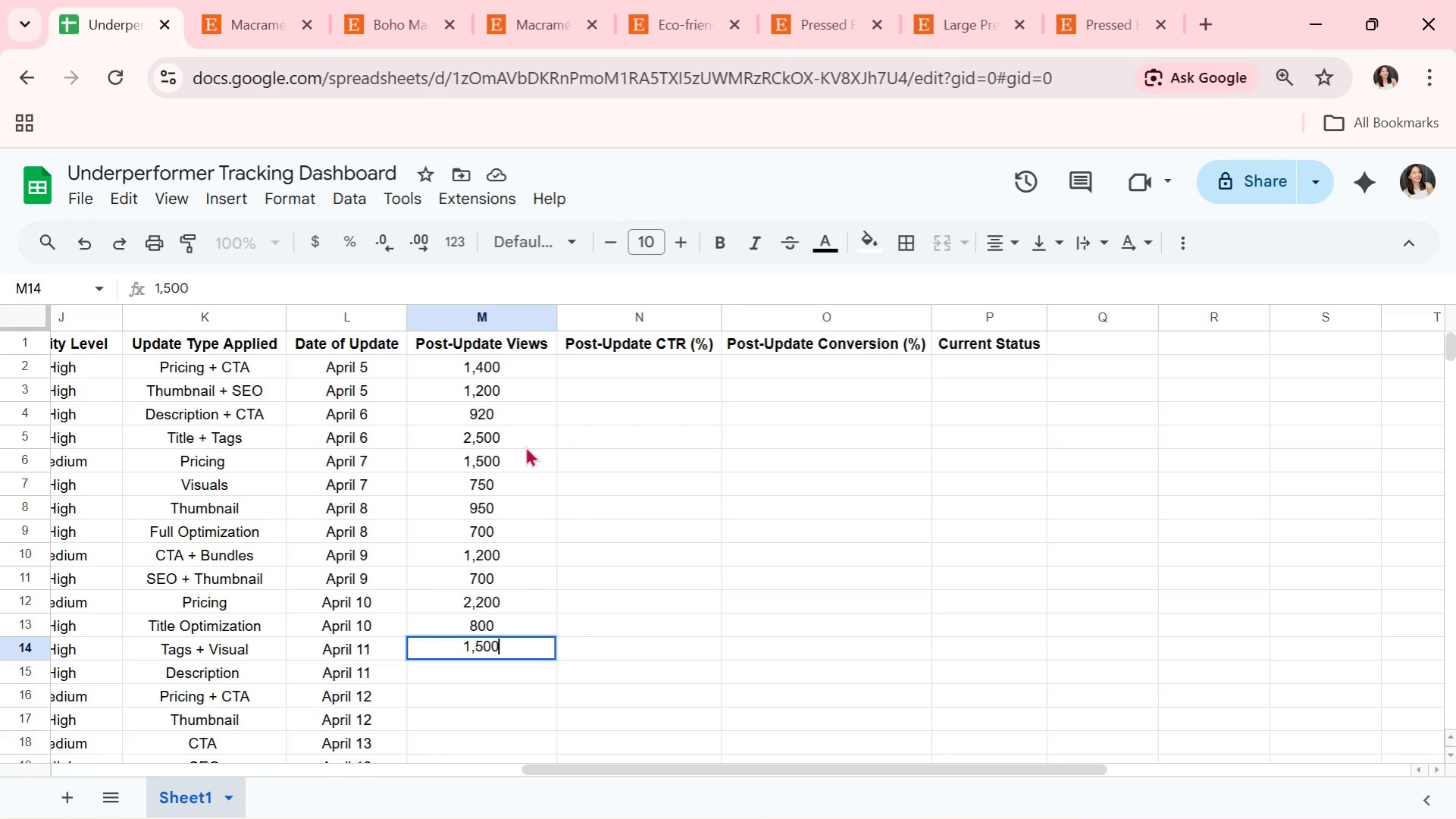 
key(Enter)
 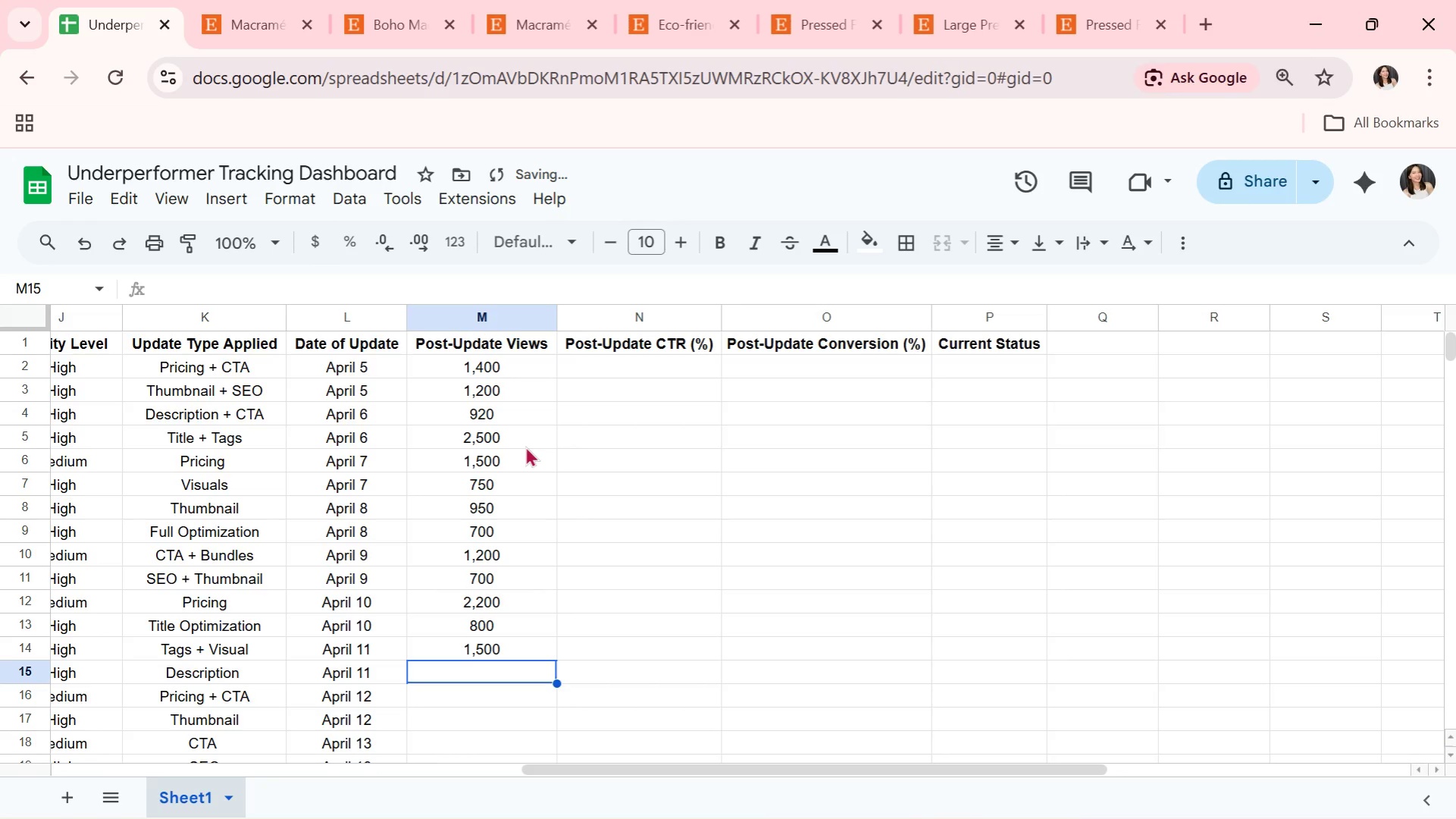 
type(700)
 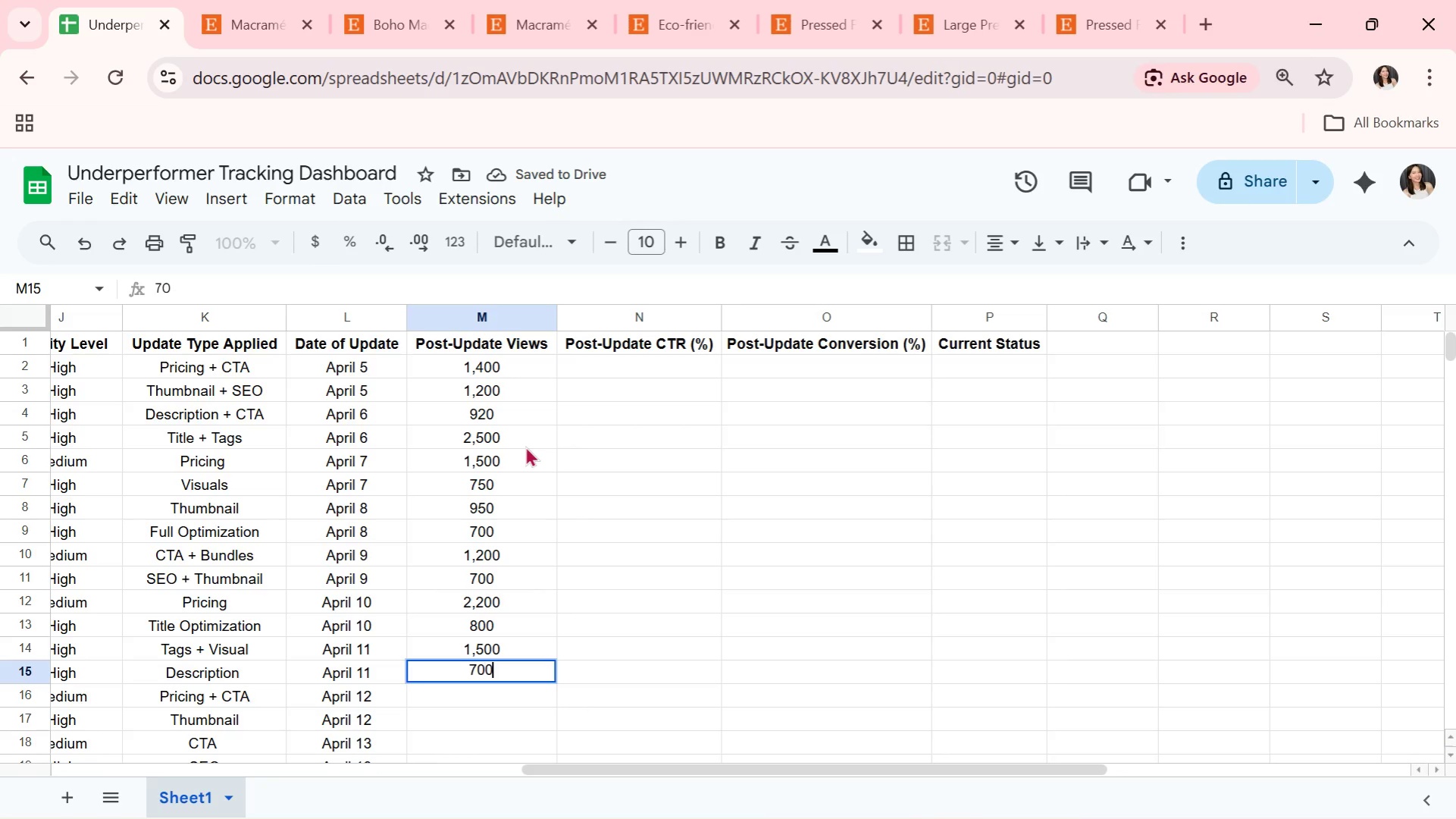 
key(Enter)
 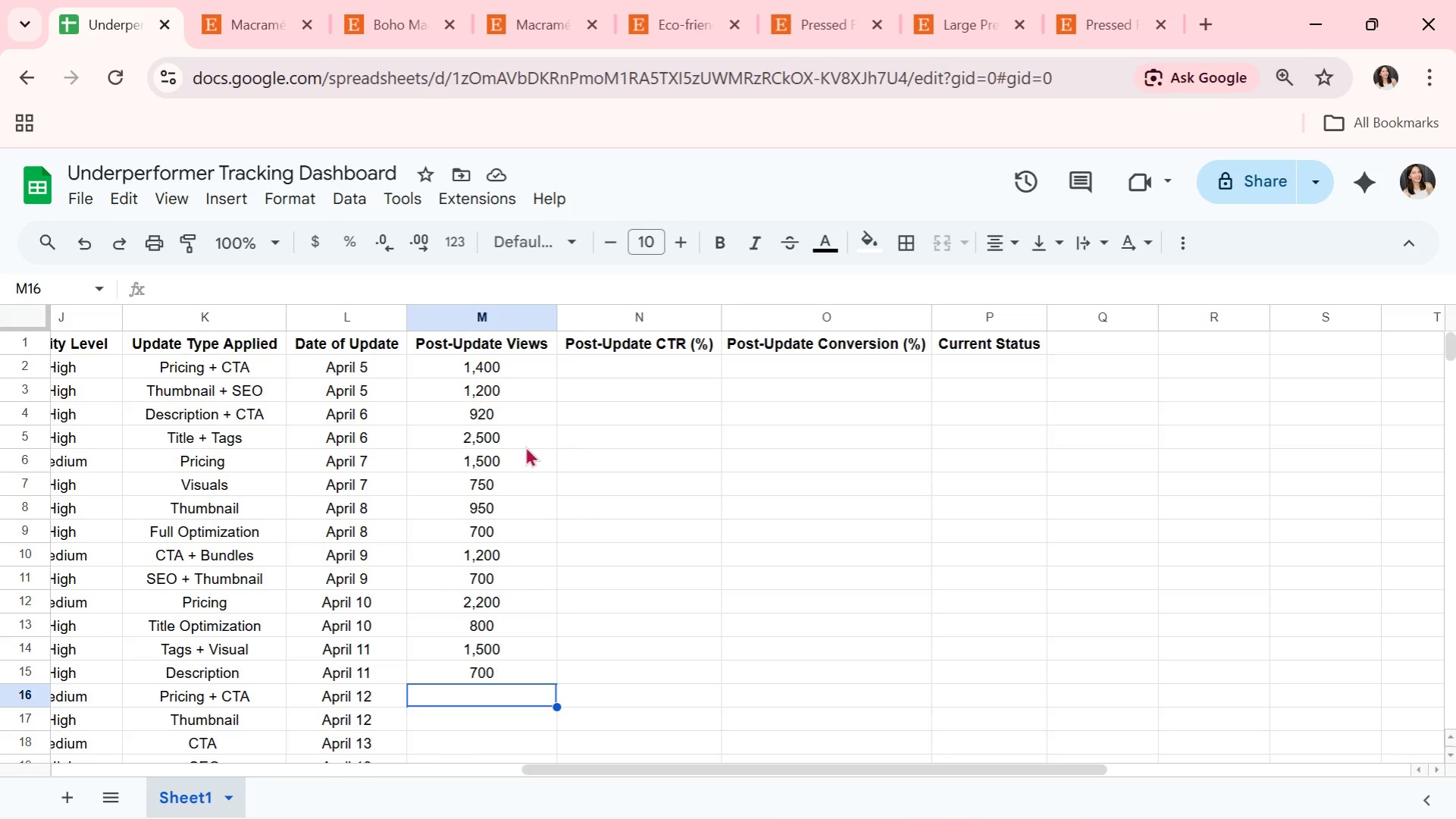 
wait(25.48)
 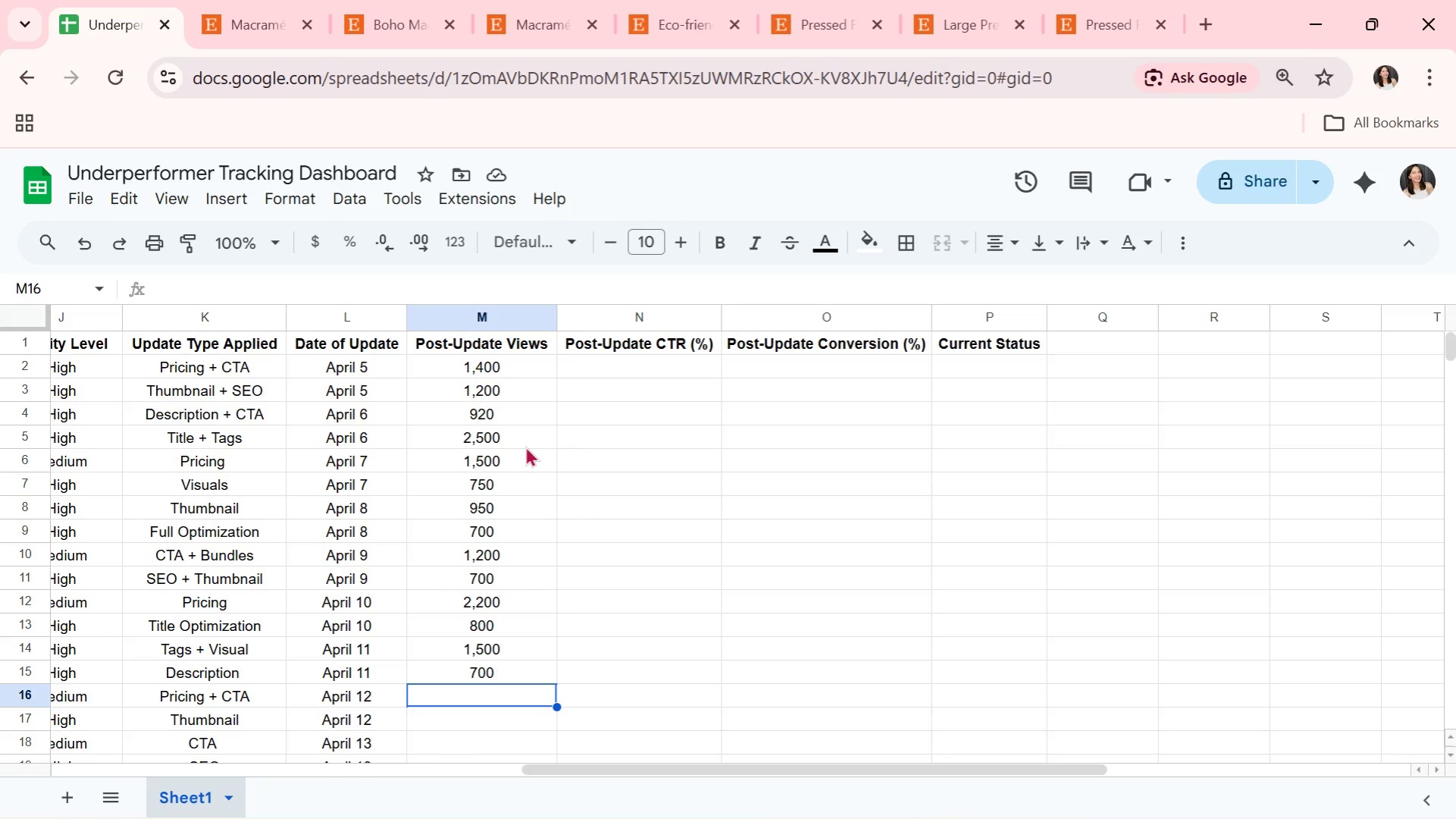 
scroll: coordinate [701, 589], scroll_direction: down, amount: 2.0
 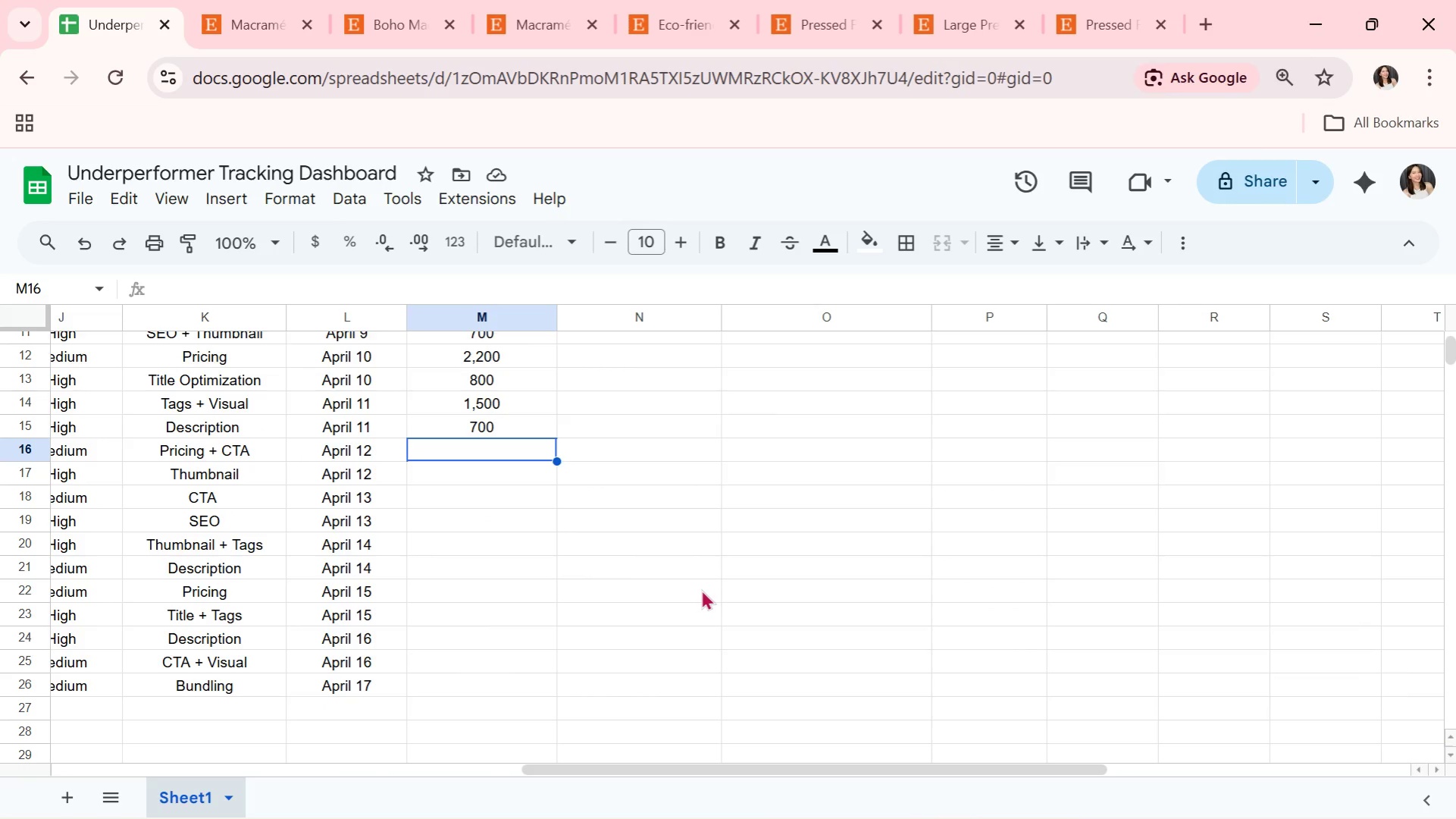 
wait(7.13)
 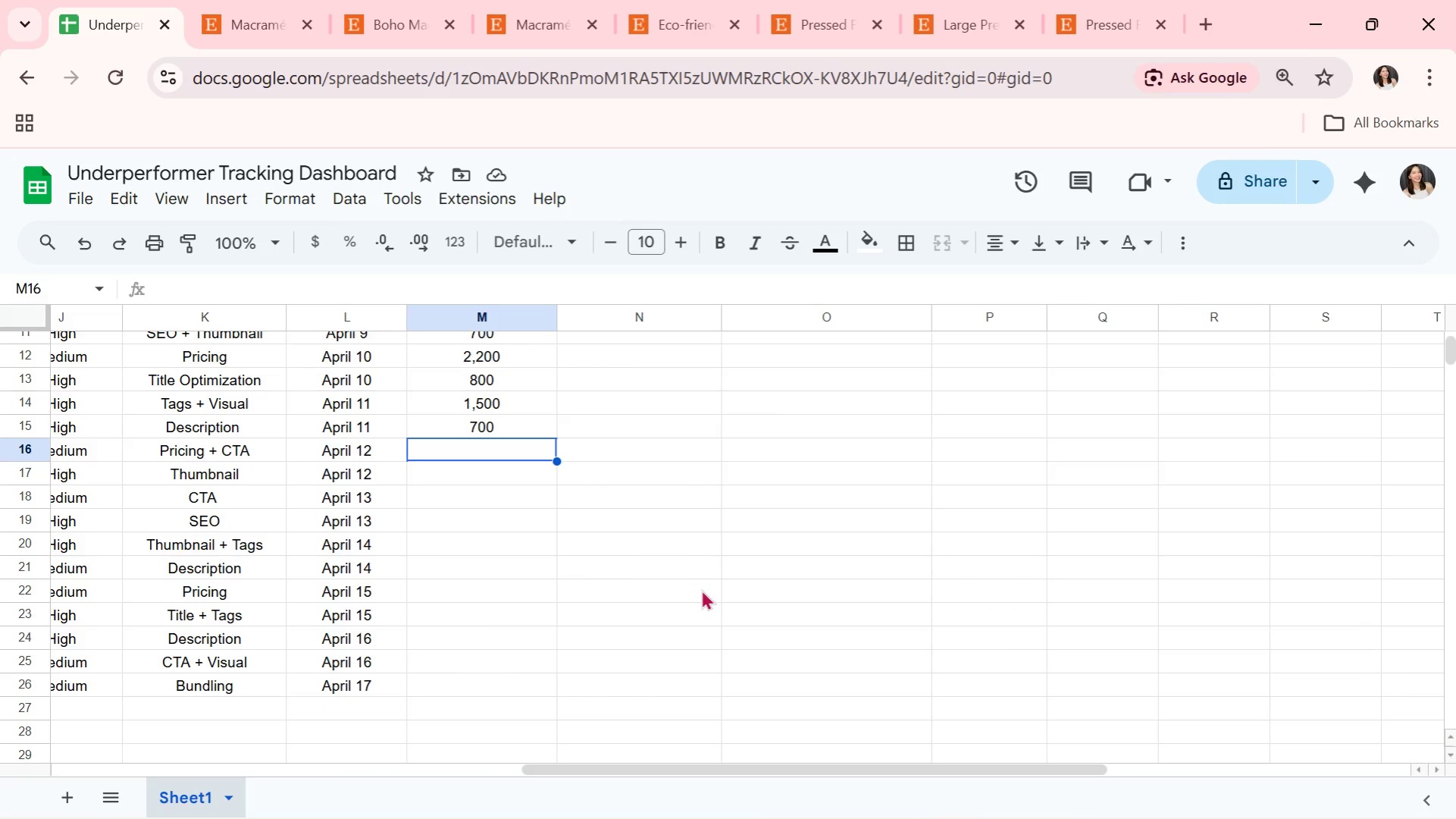 
key(Alt+AltLeft)
 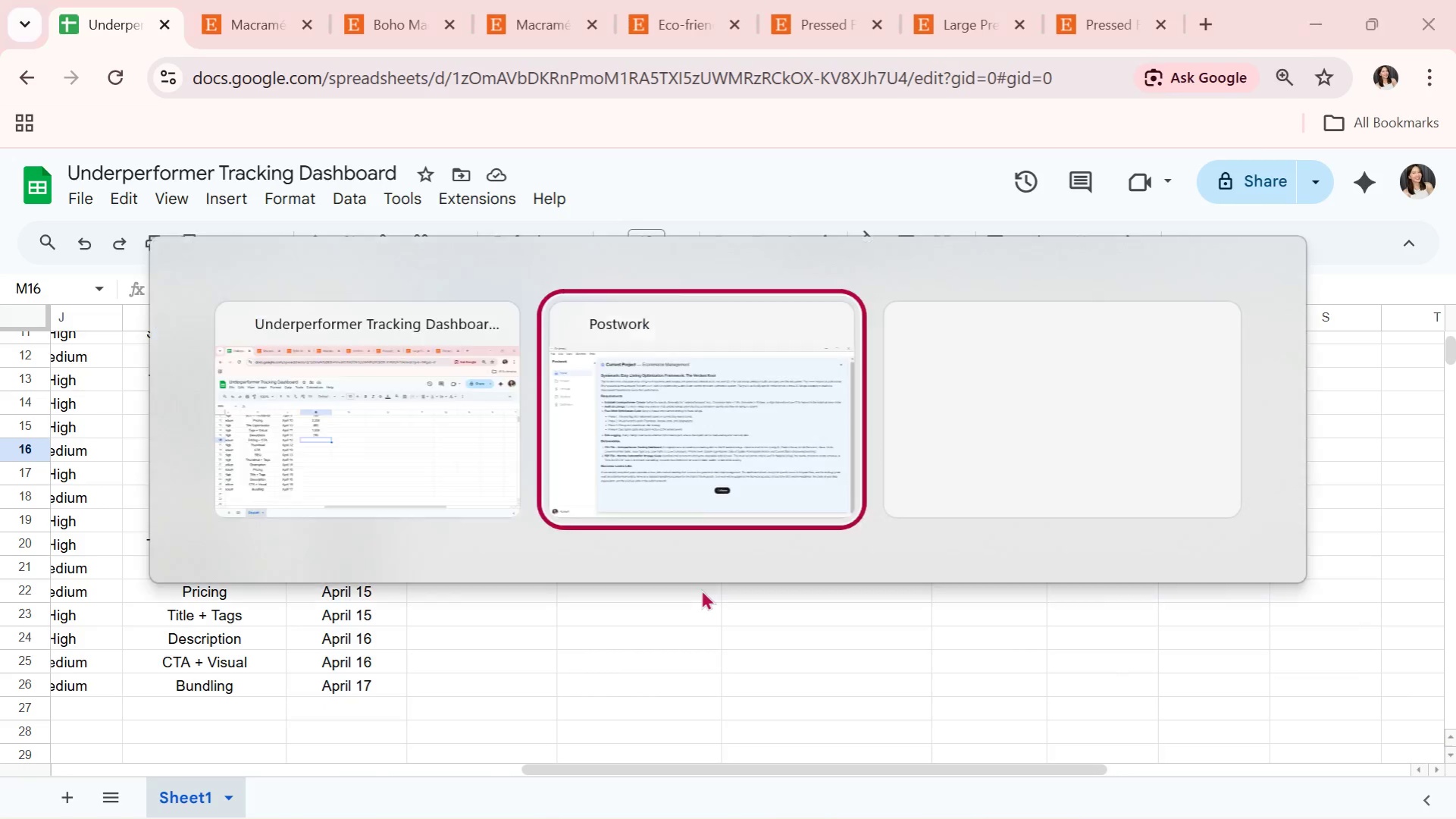 
key(Alt+Tab)